 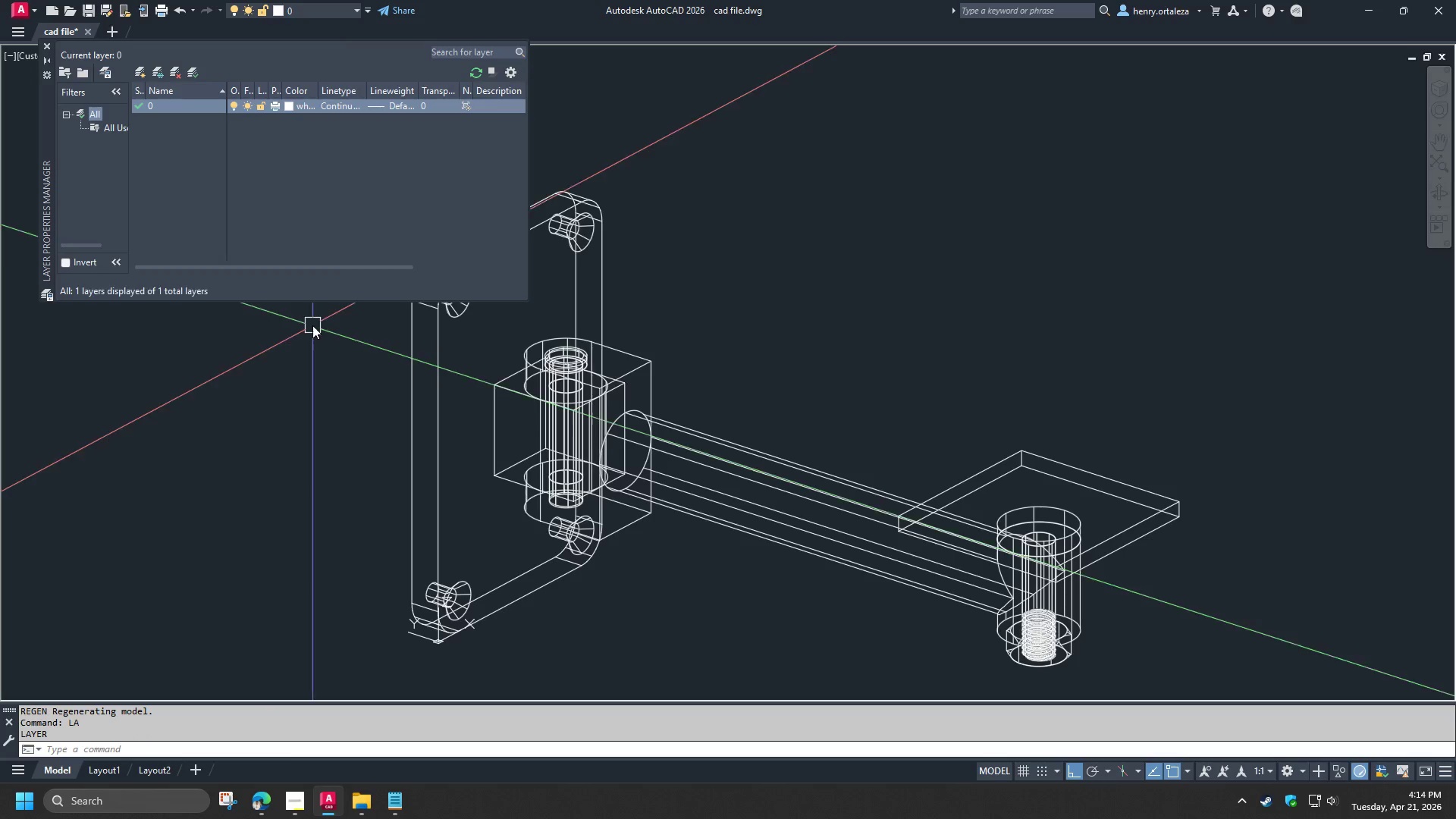 
left_click([140, 75])
 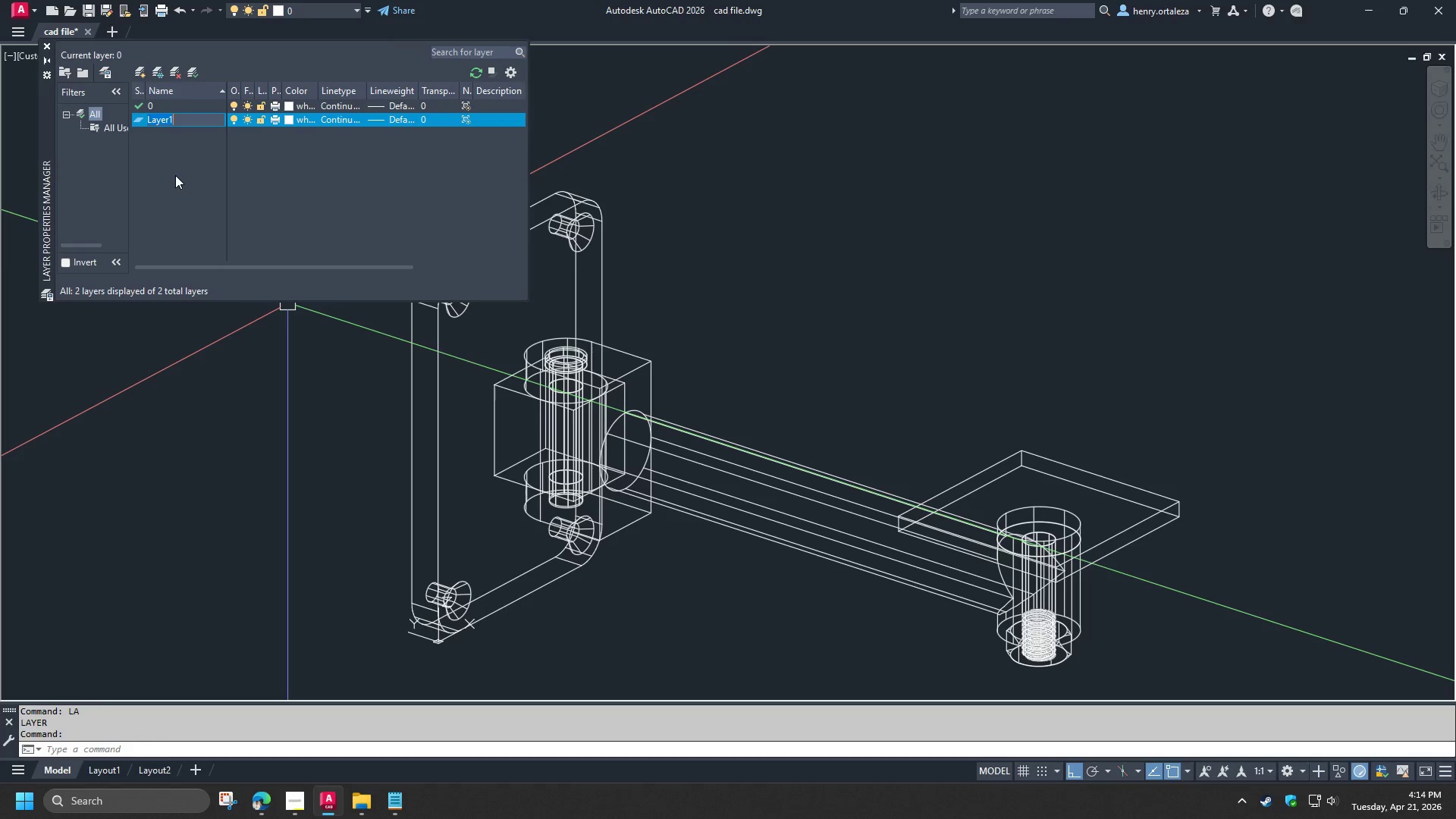 
type(BRACKET_BASE)
 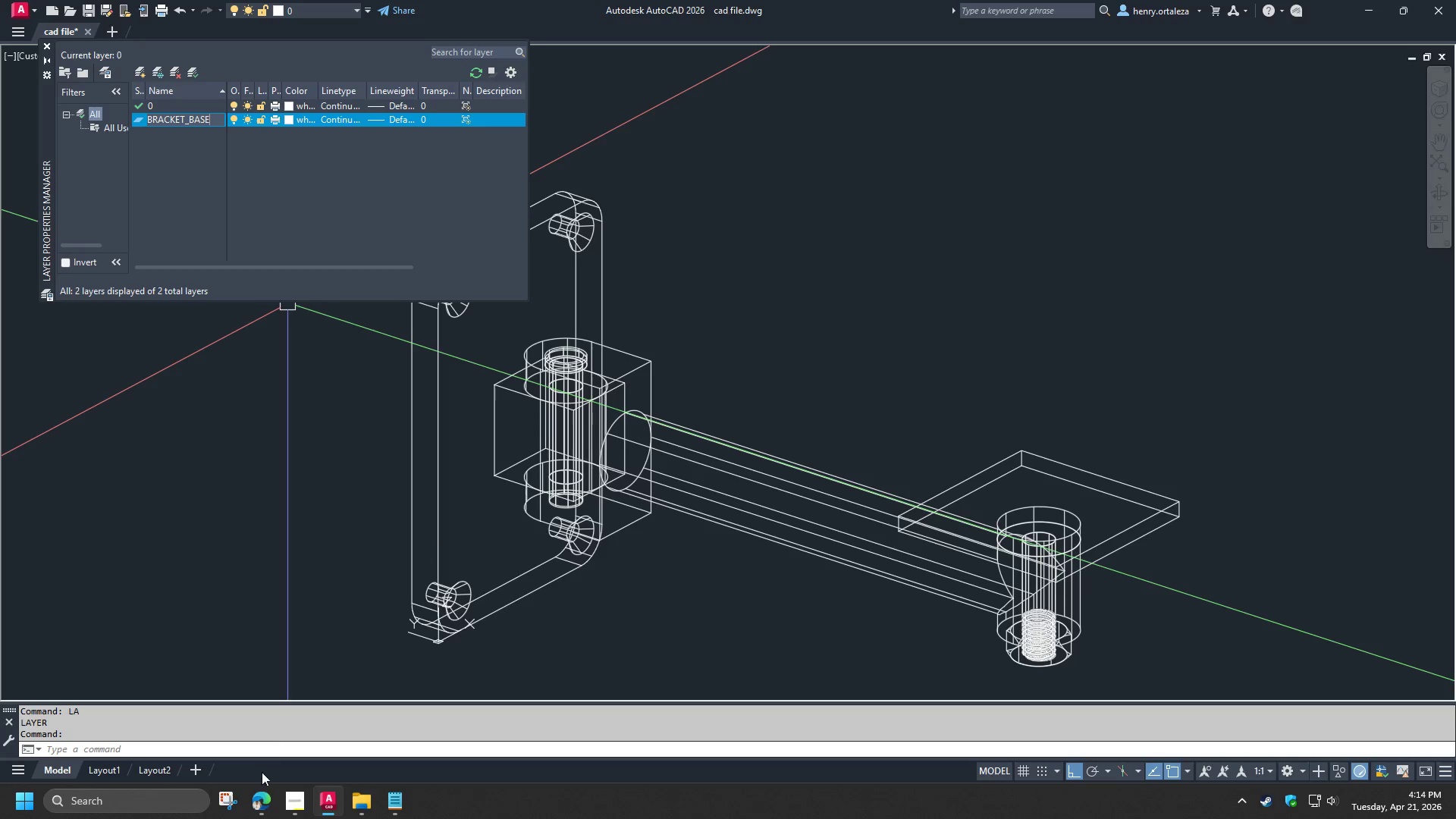 
left_click([261, 808])
 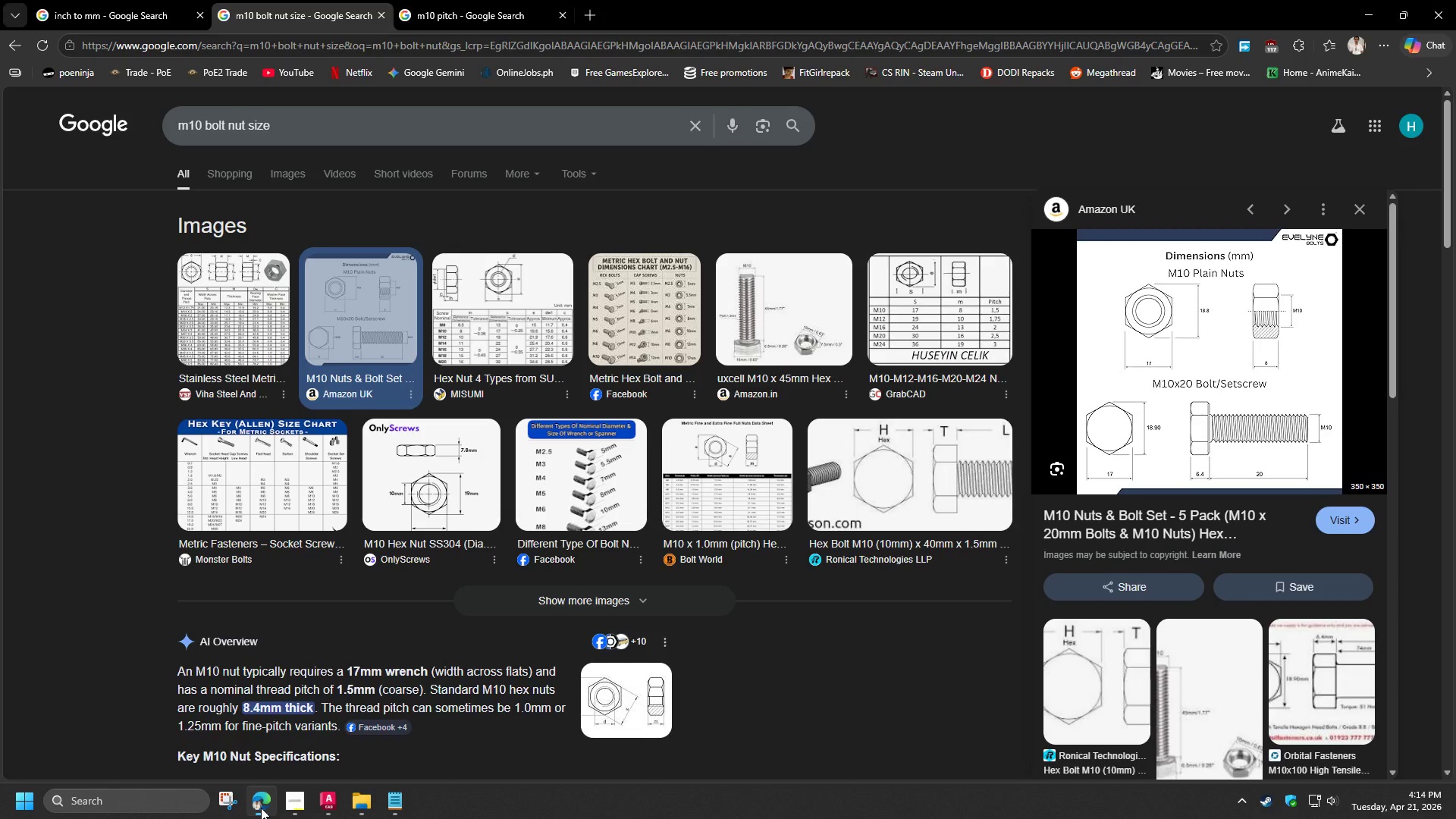 
left_click([261, 808])